 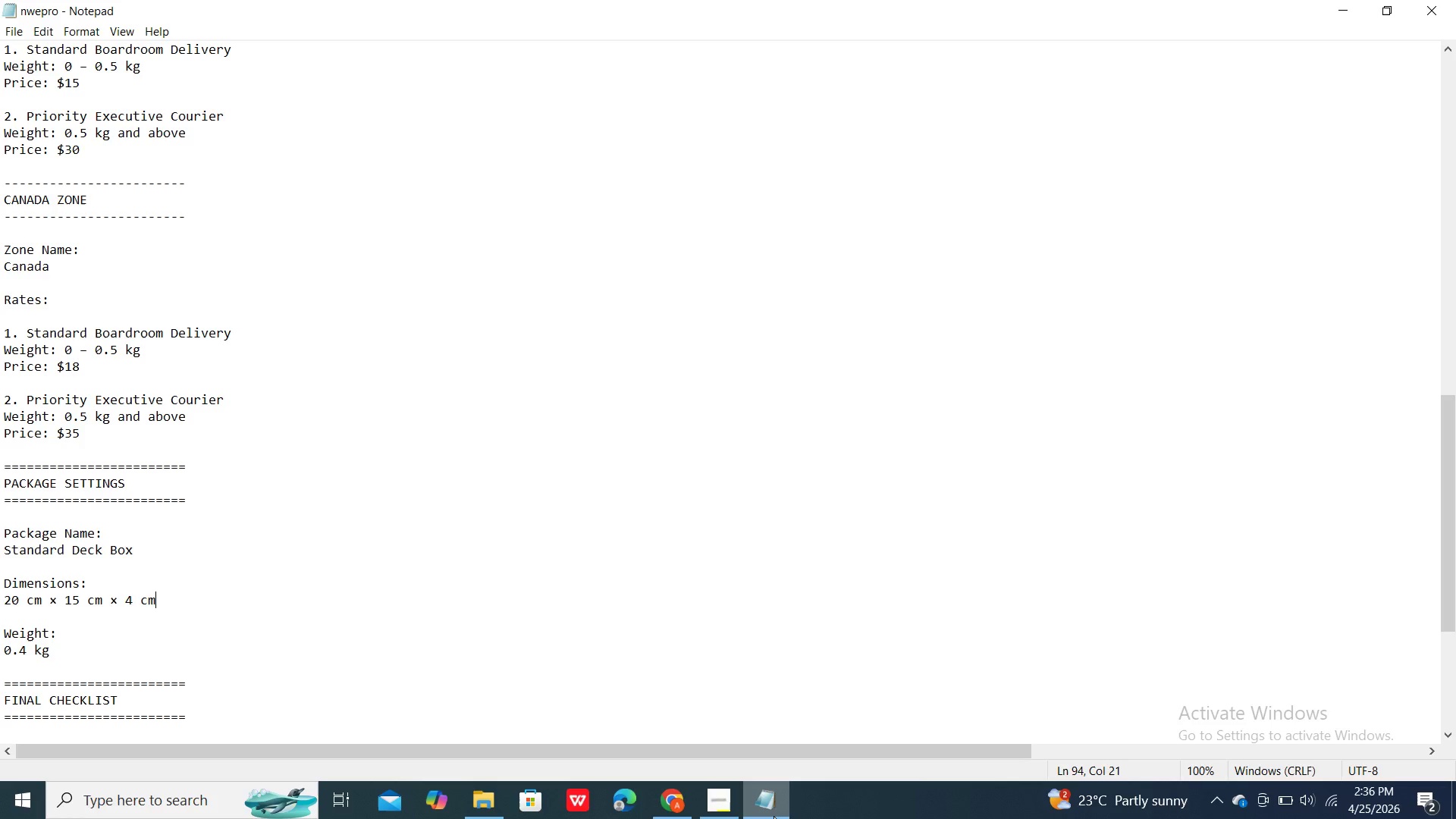 
left_click_drag(start_coordinate=[155, 600], to_coordinate=[118, 595])
 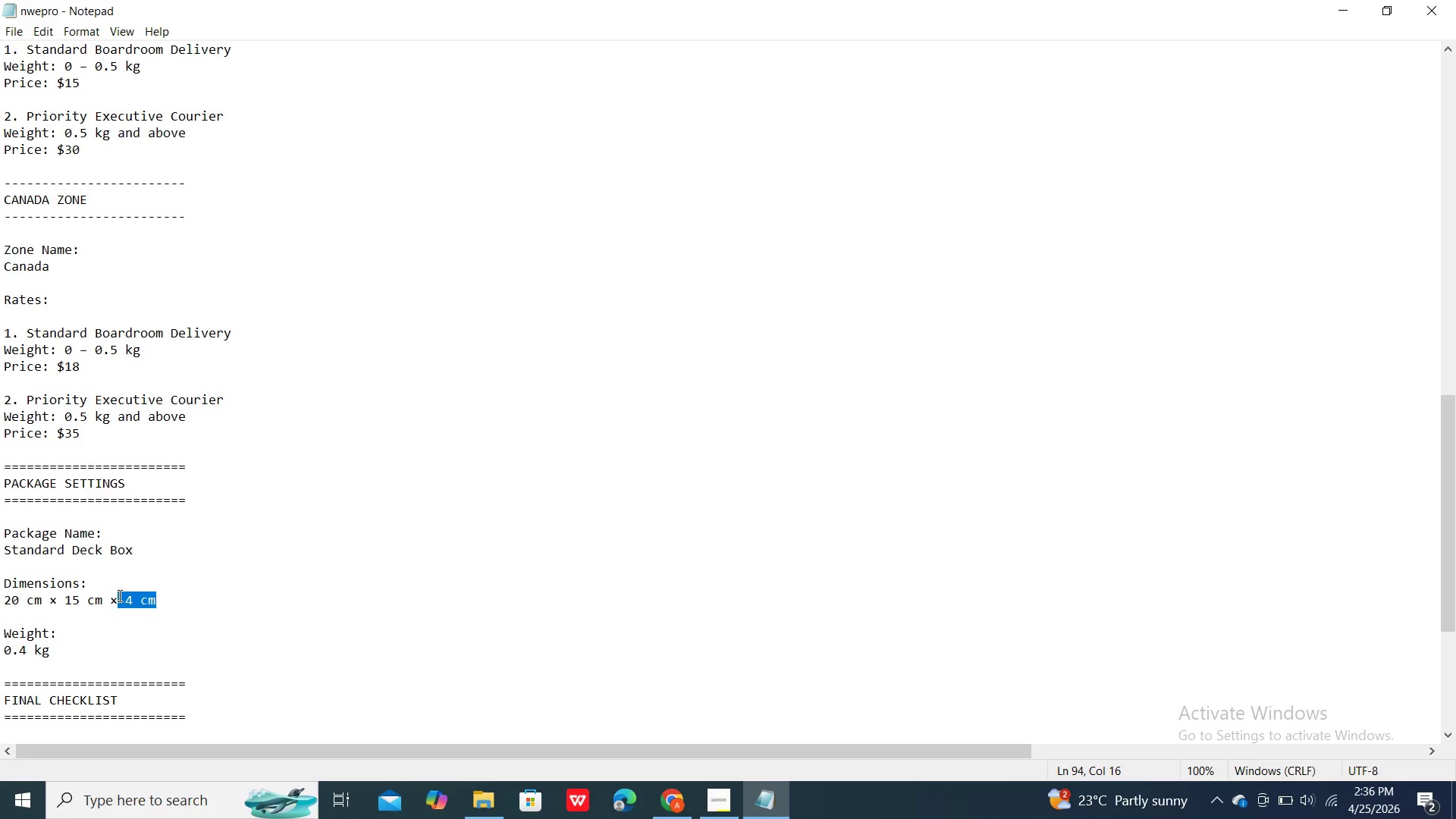 
left_click([118, 595])
 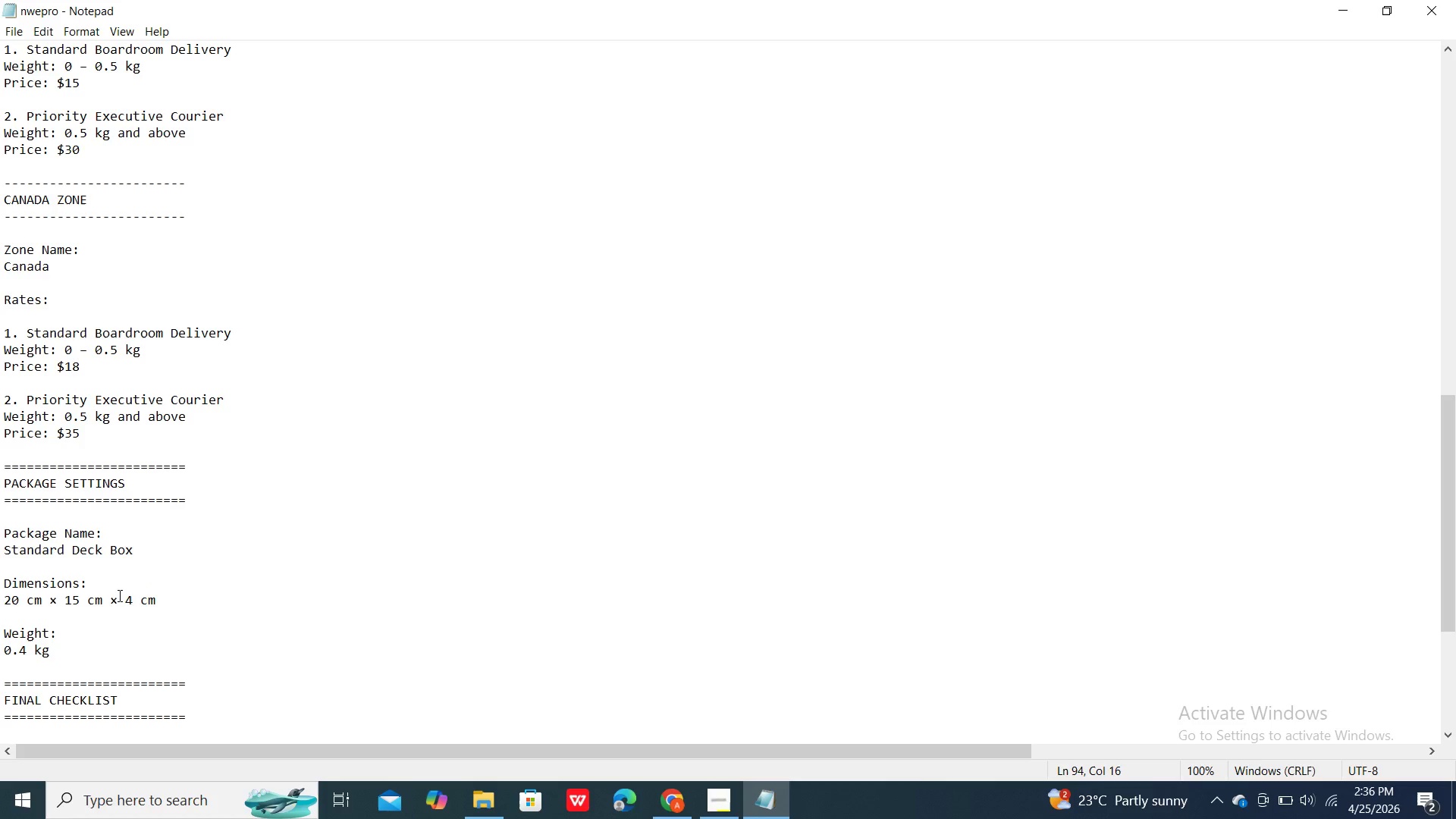 
right_click([118, 595])
 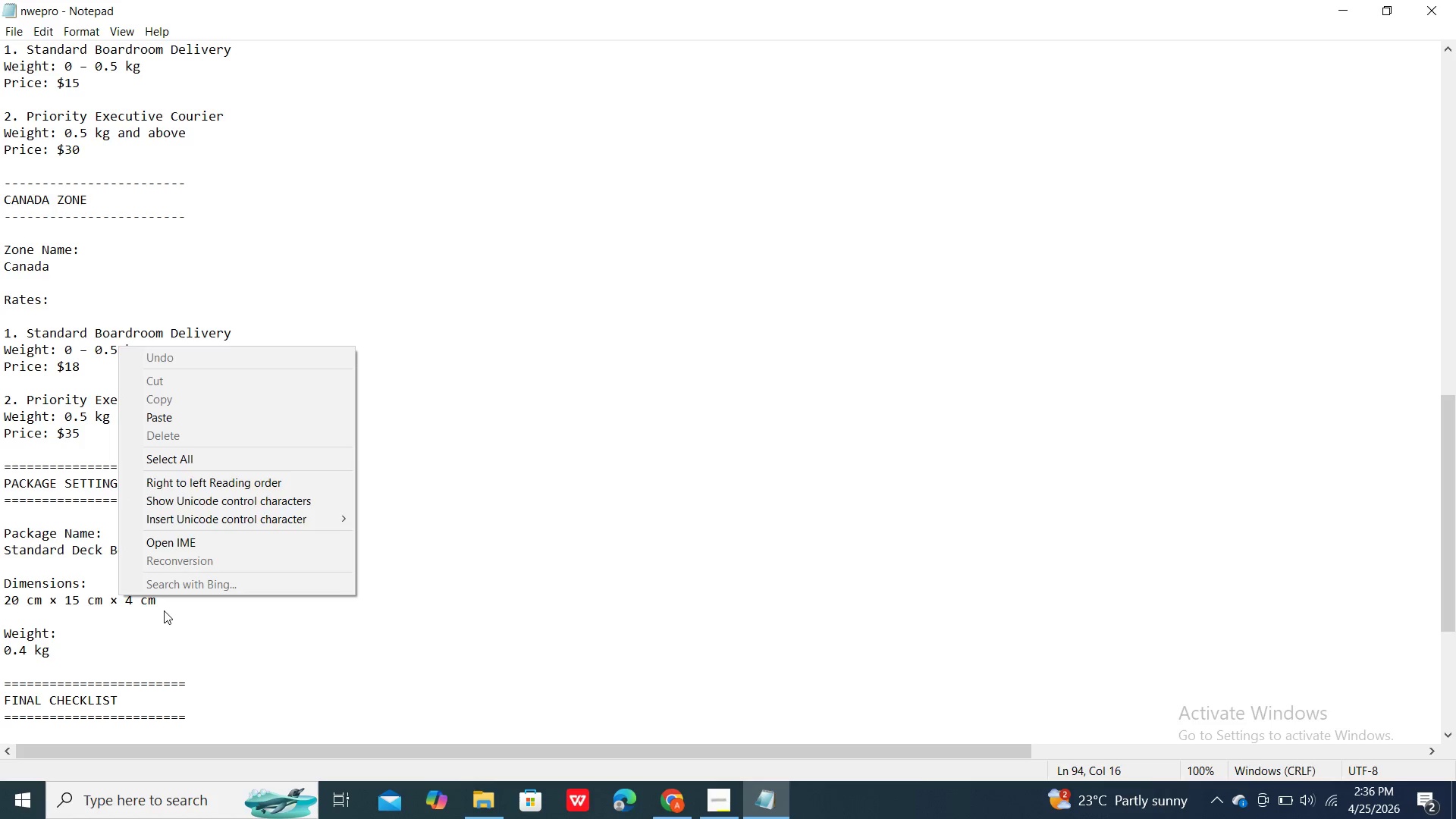 
left_click([165, 611])
 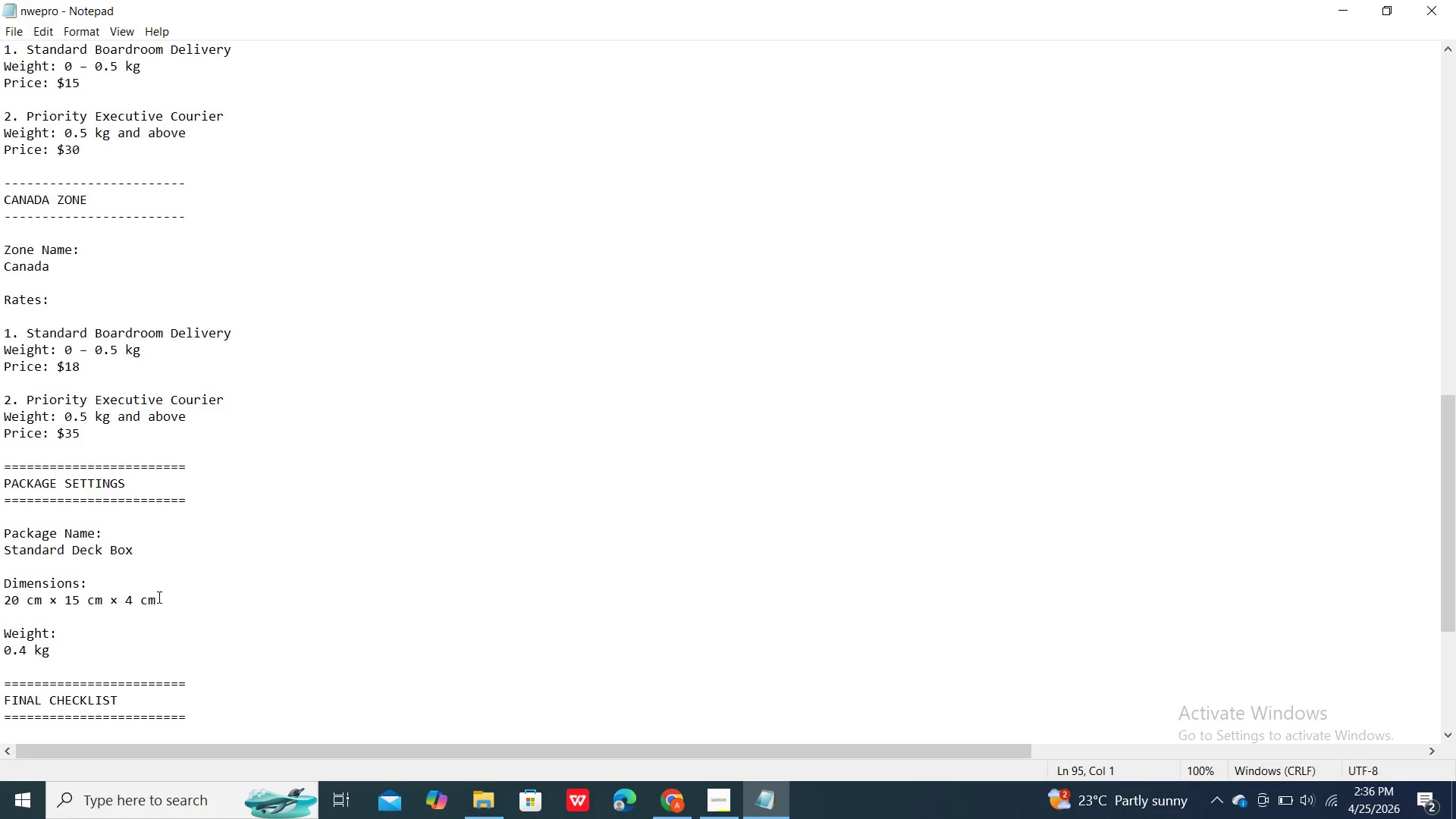 
left_click_drag(start_coordinate=[156, 597], to_coordinate=[125, 596])
 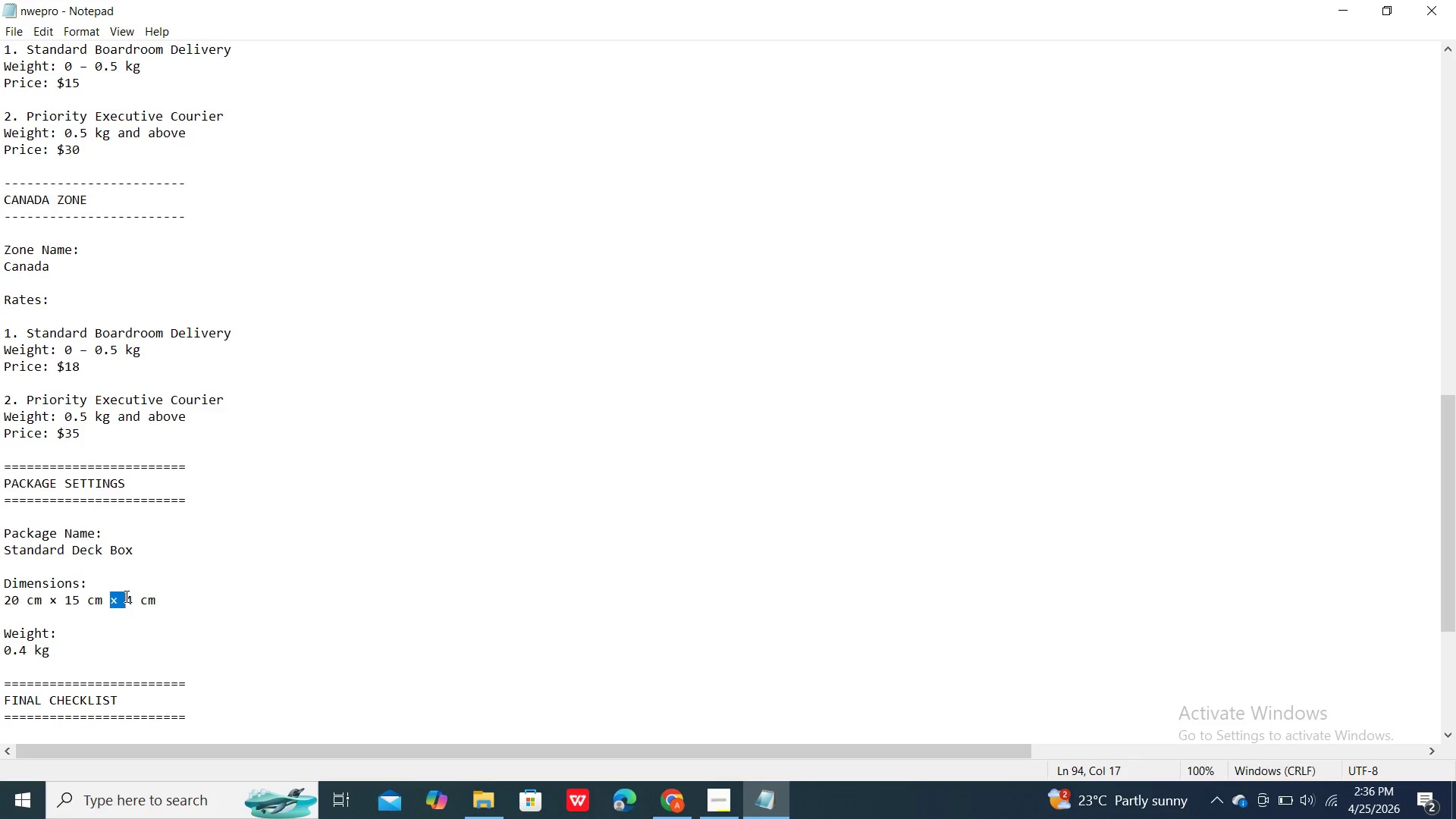 
double_click([125, 596])
 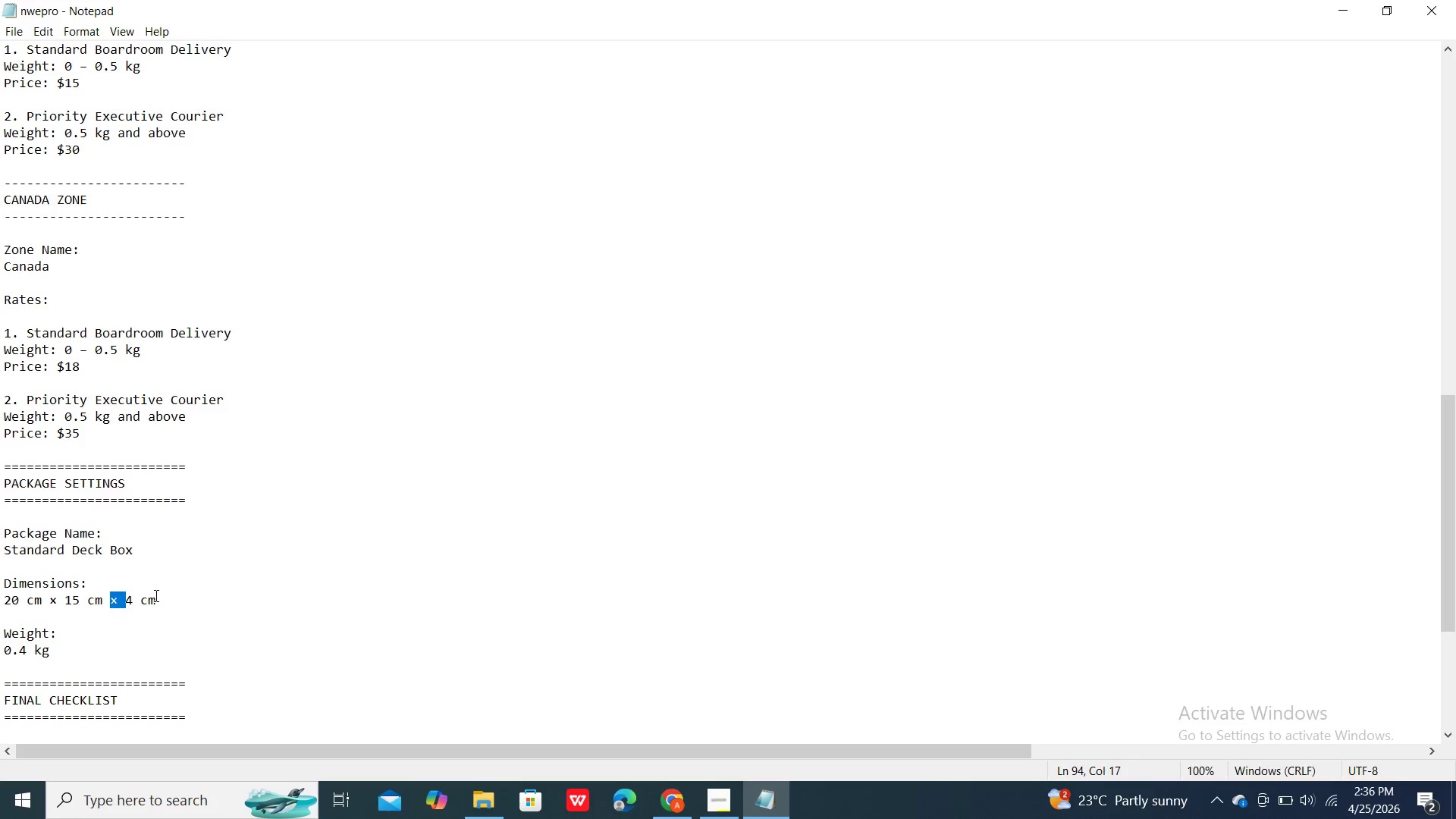 
left_click([158, 596])
 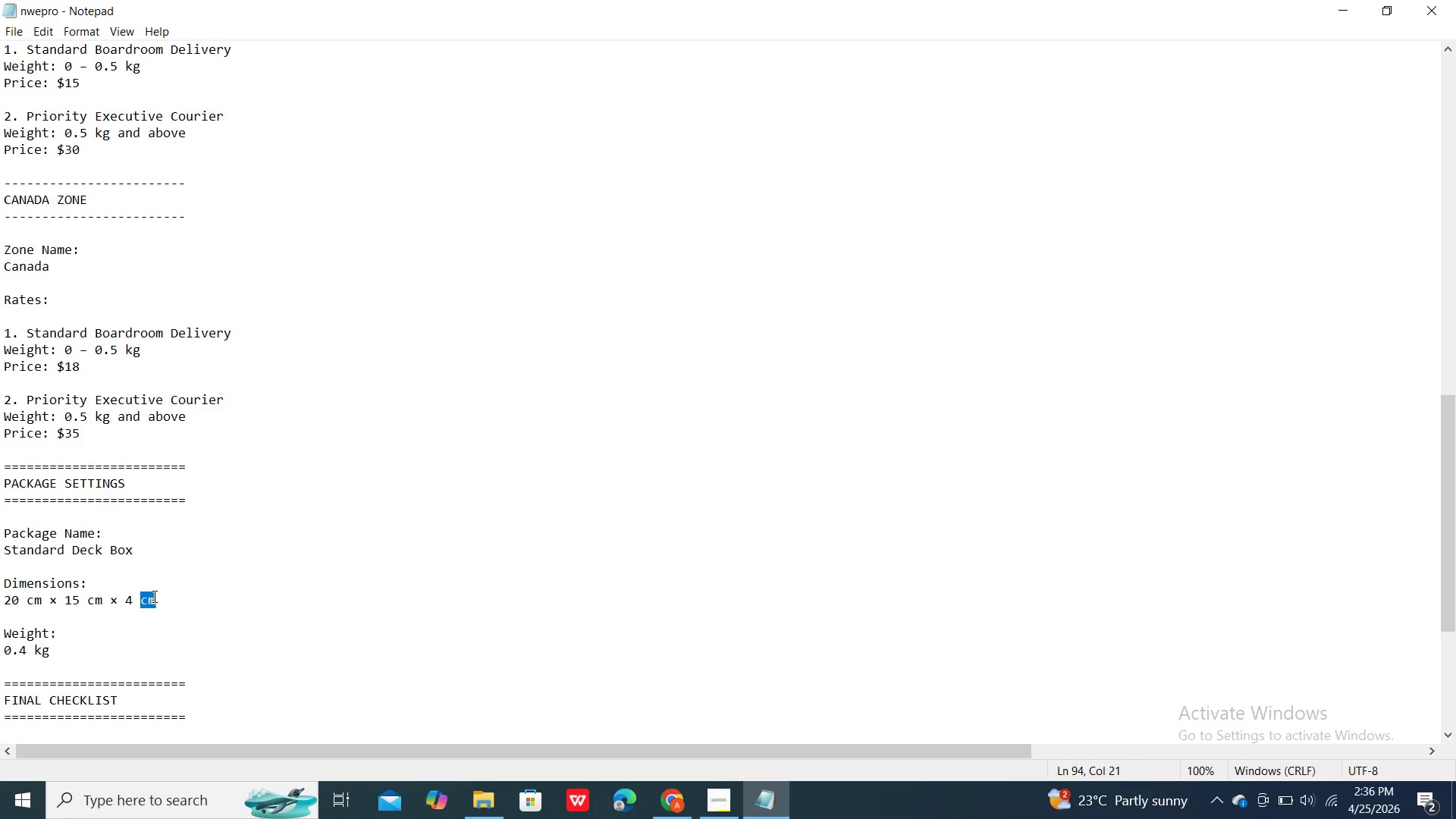 
left_click_drag(start_coordinate=[158, 596], to_coordinate=[148, 595])
 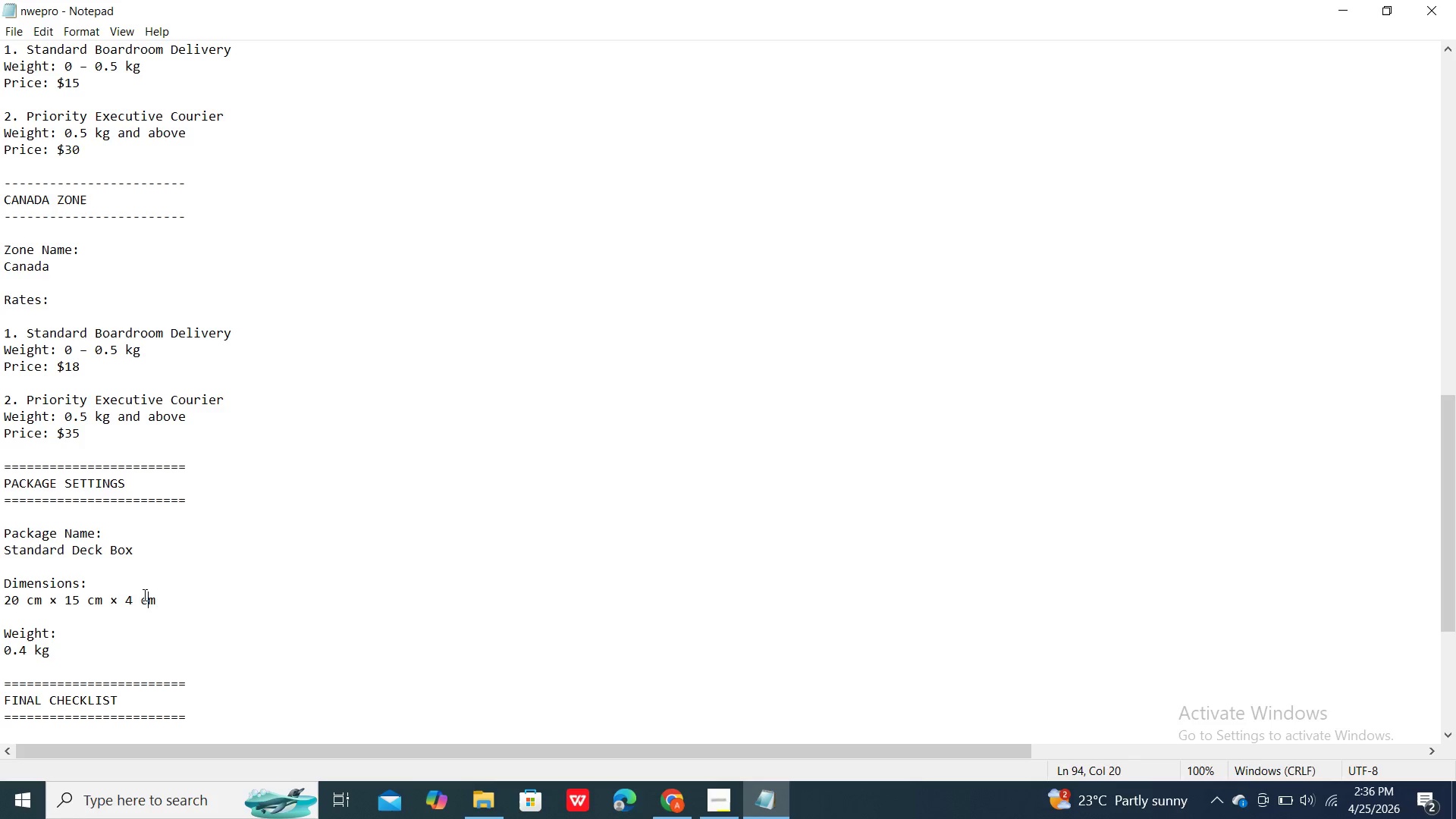 
left_click_drag(start_coordinate=[146, 595], to_coordinate=[125, 594])
 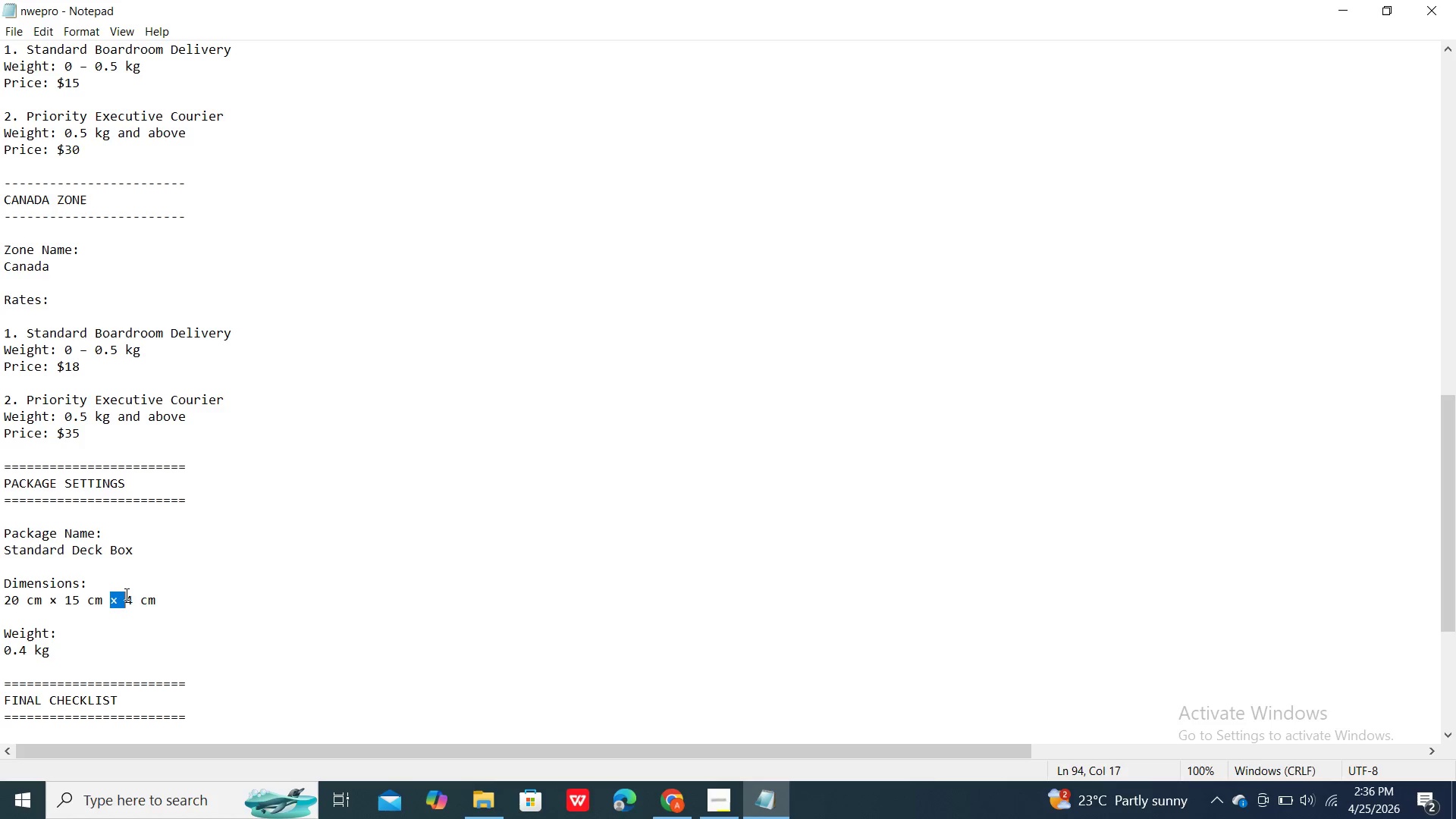 
double_click([125, 594])
 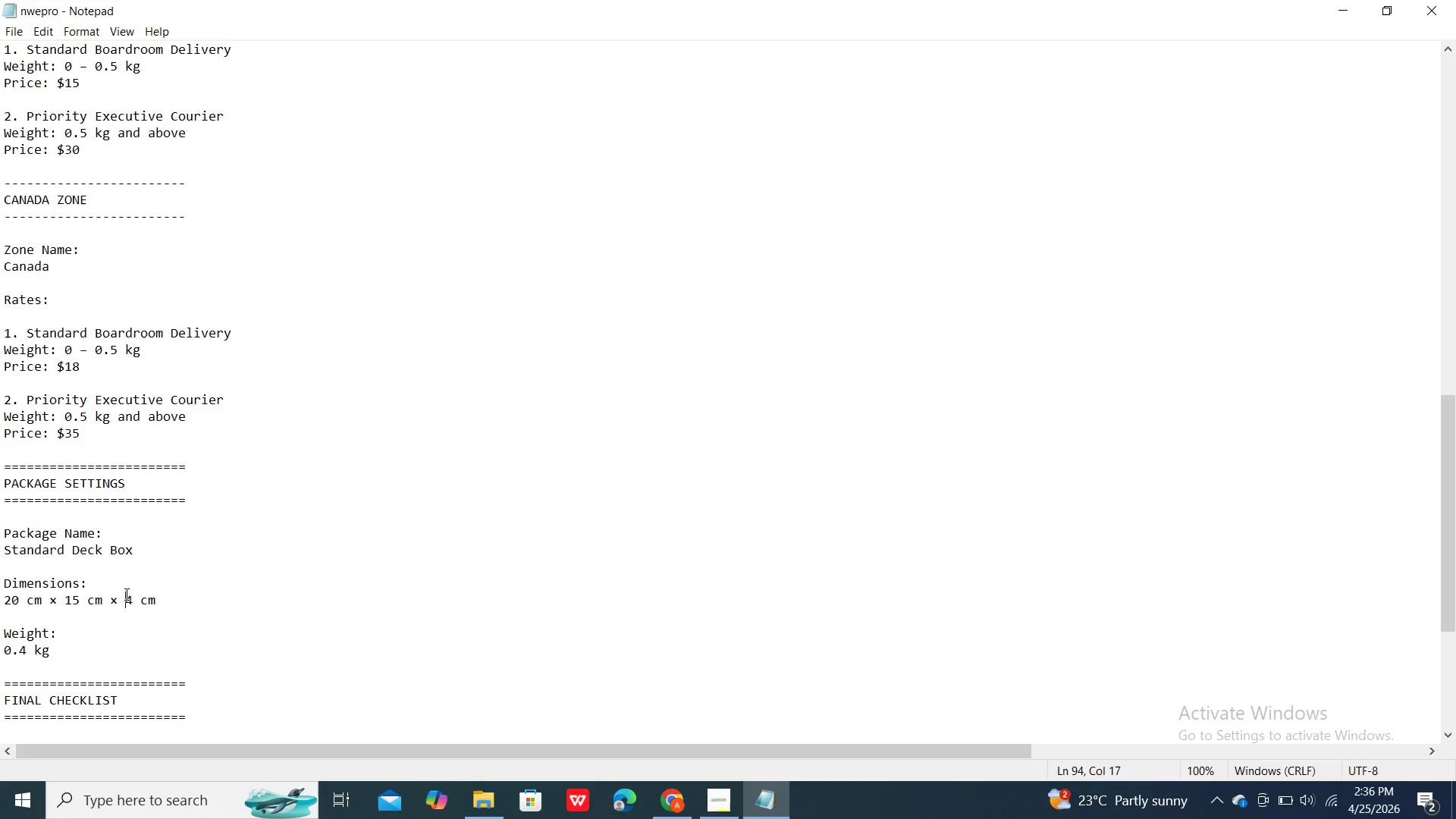 
triple_click([125, 594])
 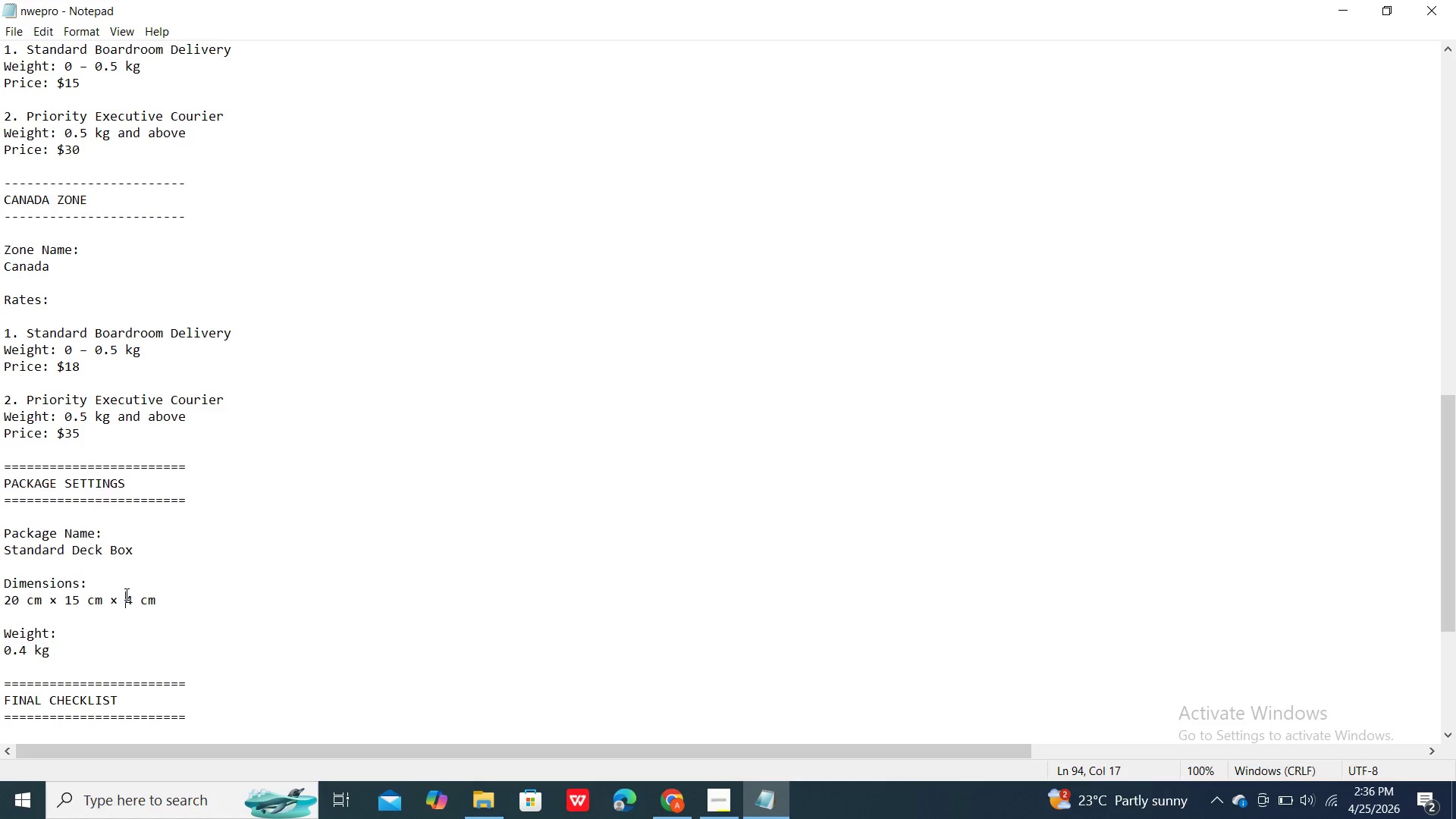 
triple_click([125, 594])
 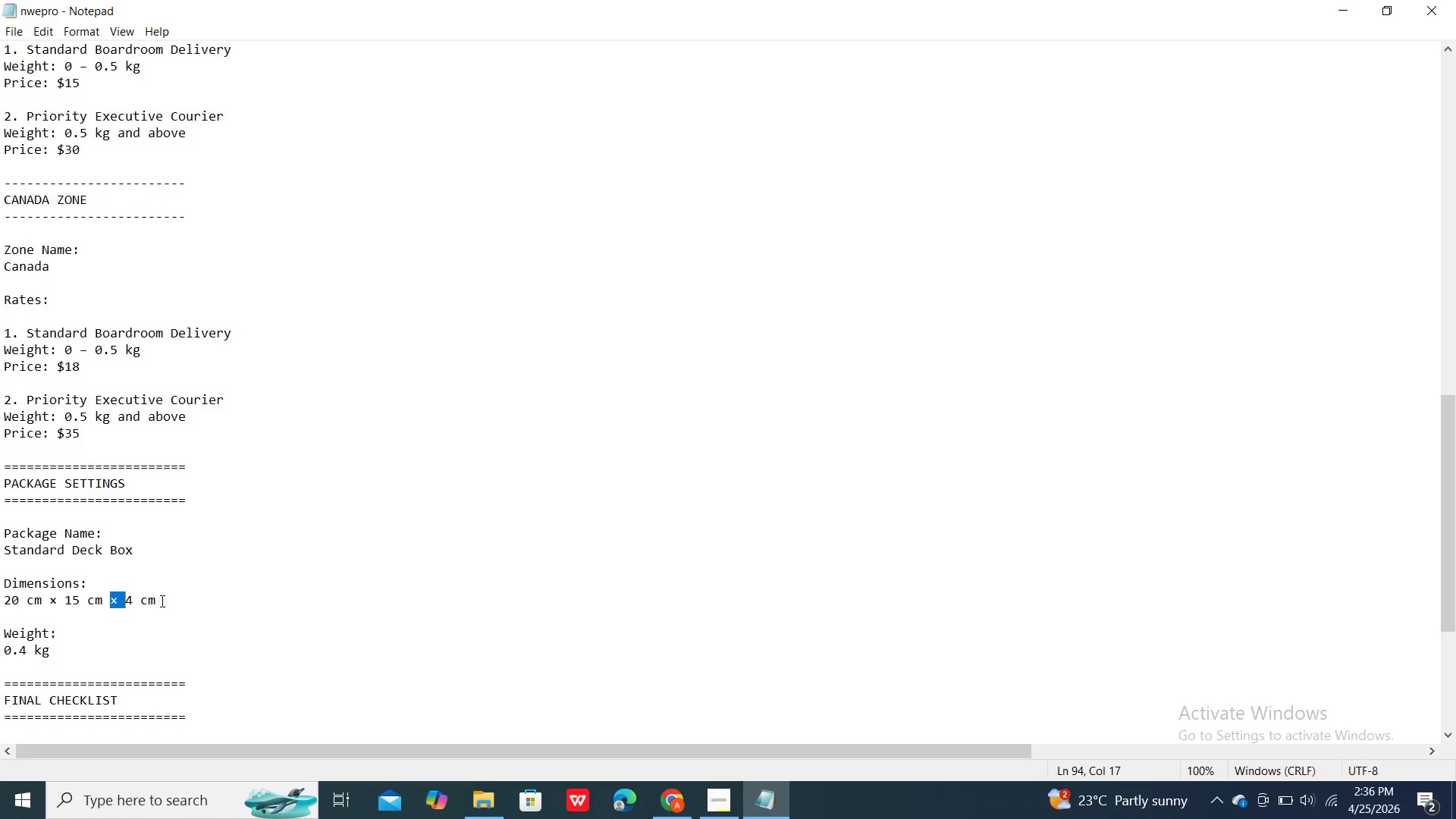 
triple_click([162, 602])
 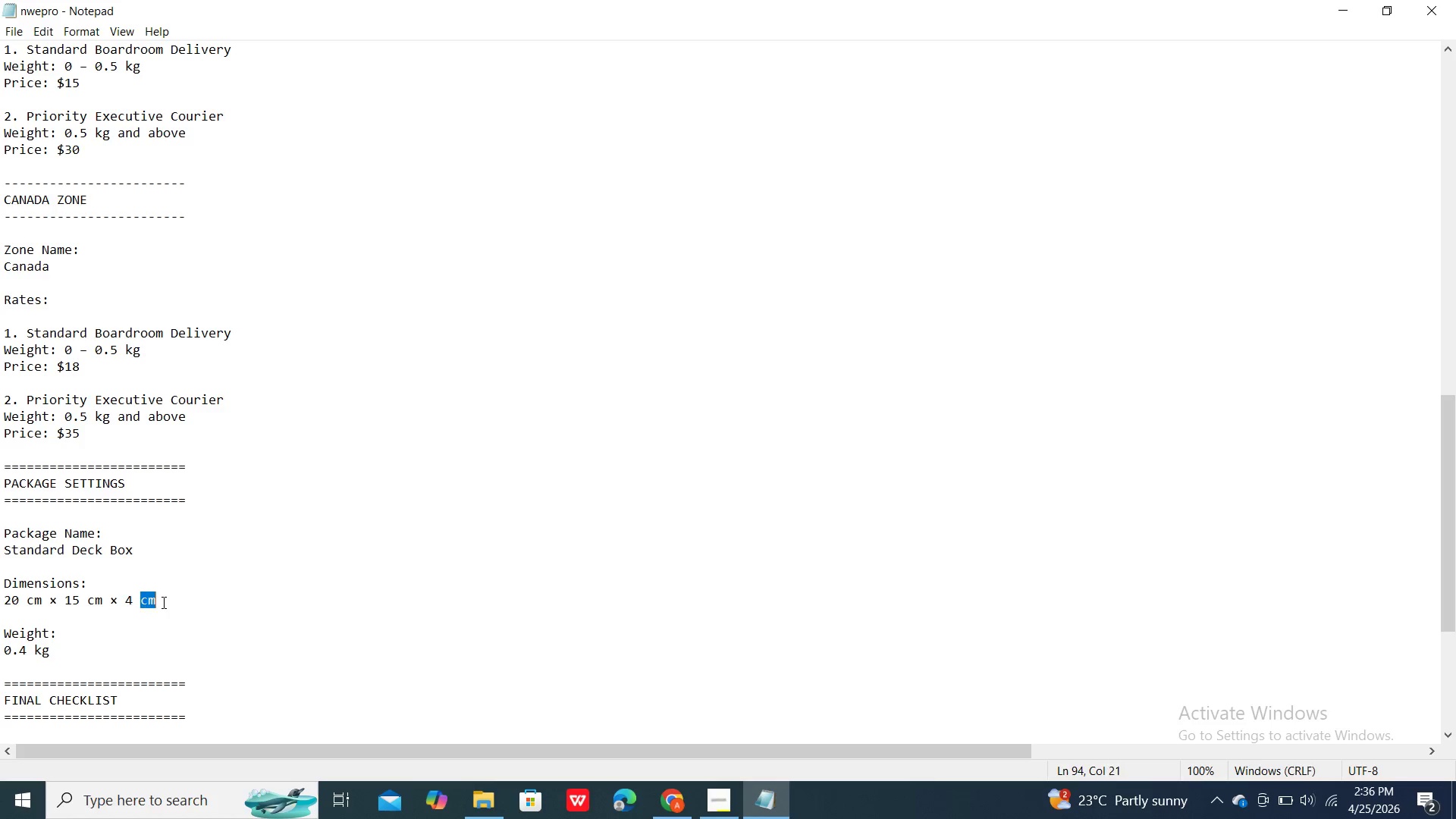 
triple_click([162, 602])
 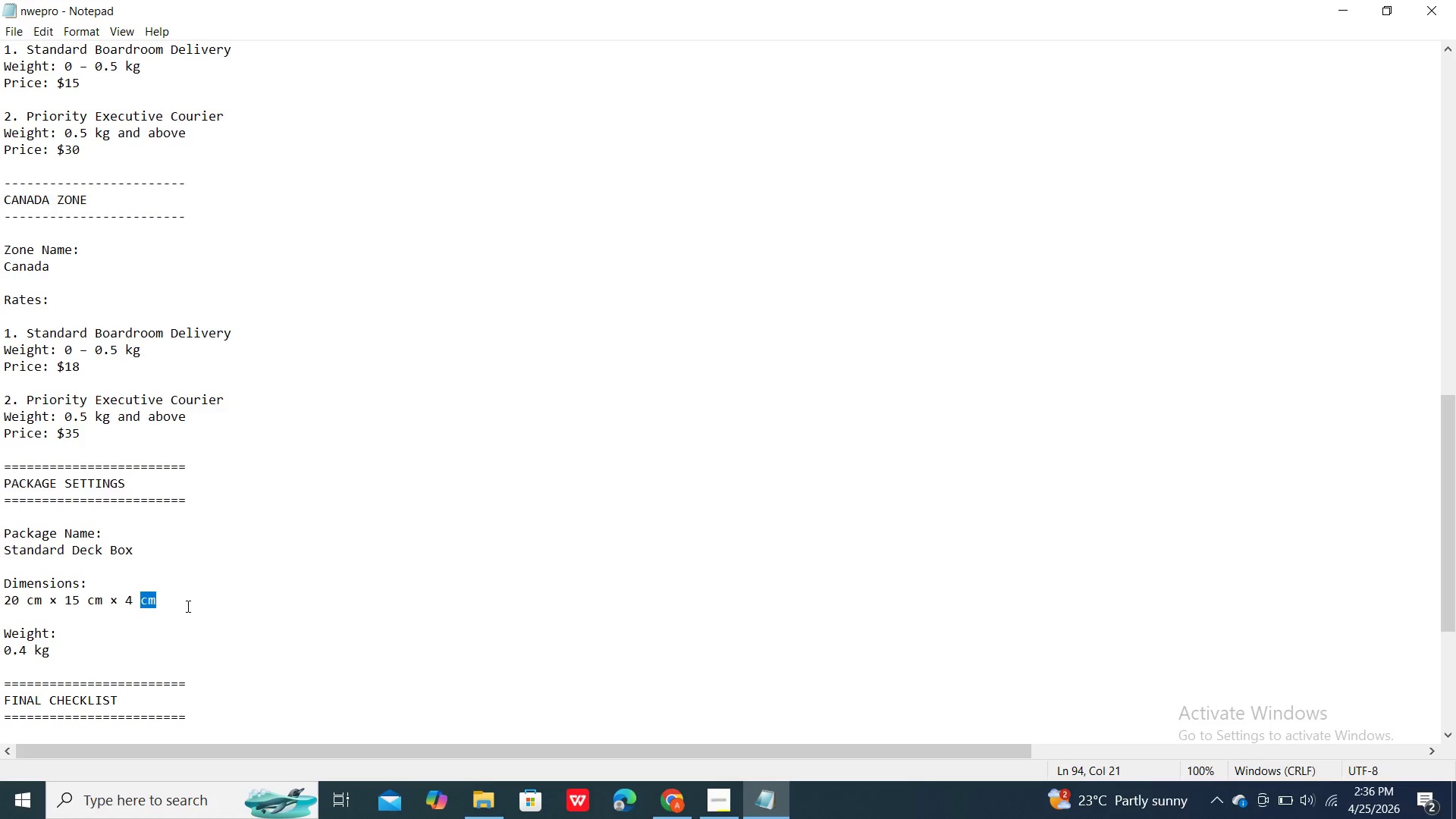 
left_click([187, 606])
 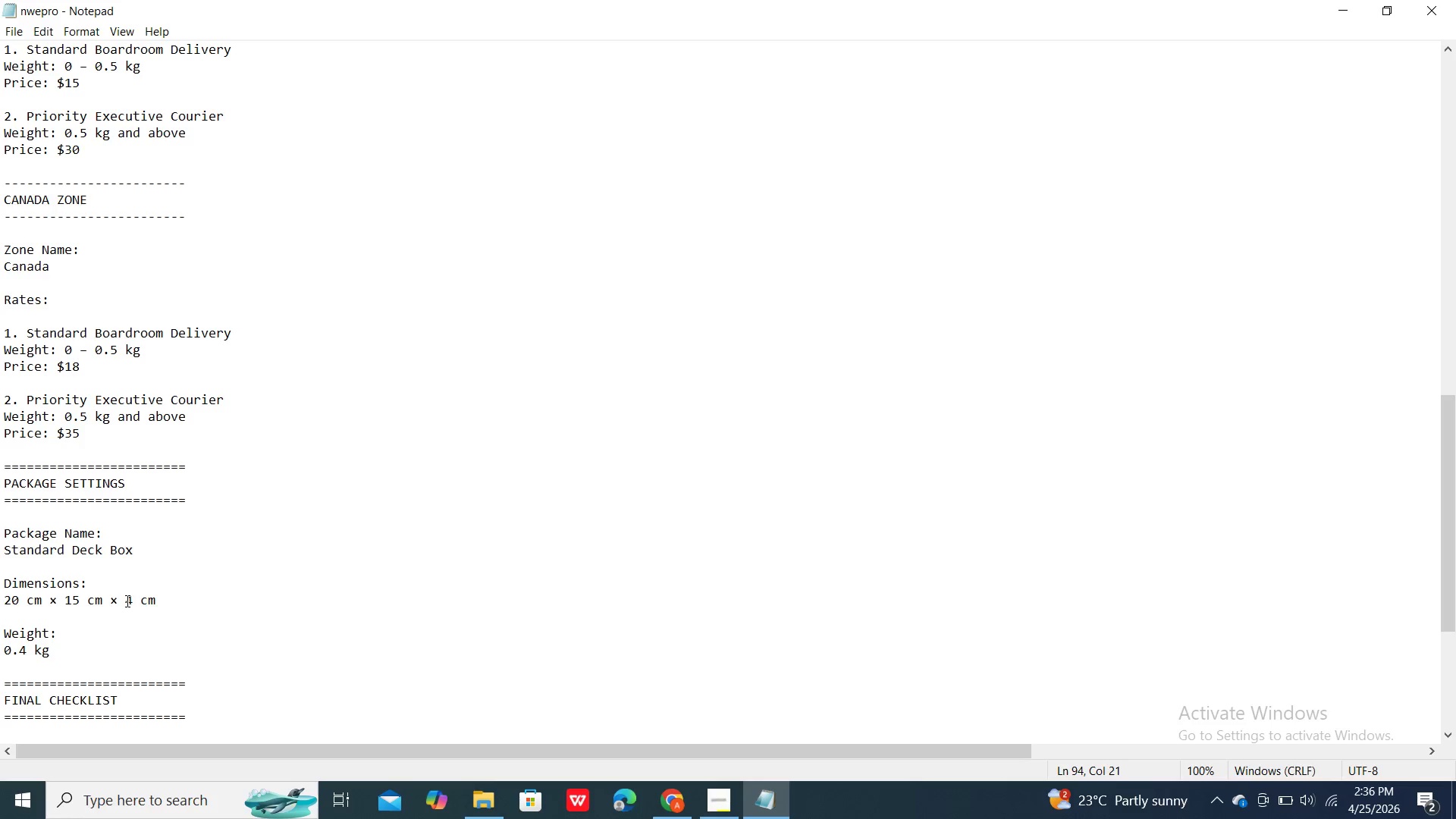 
double_click([126, 601])
 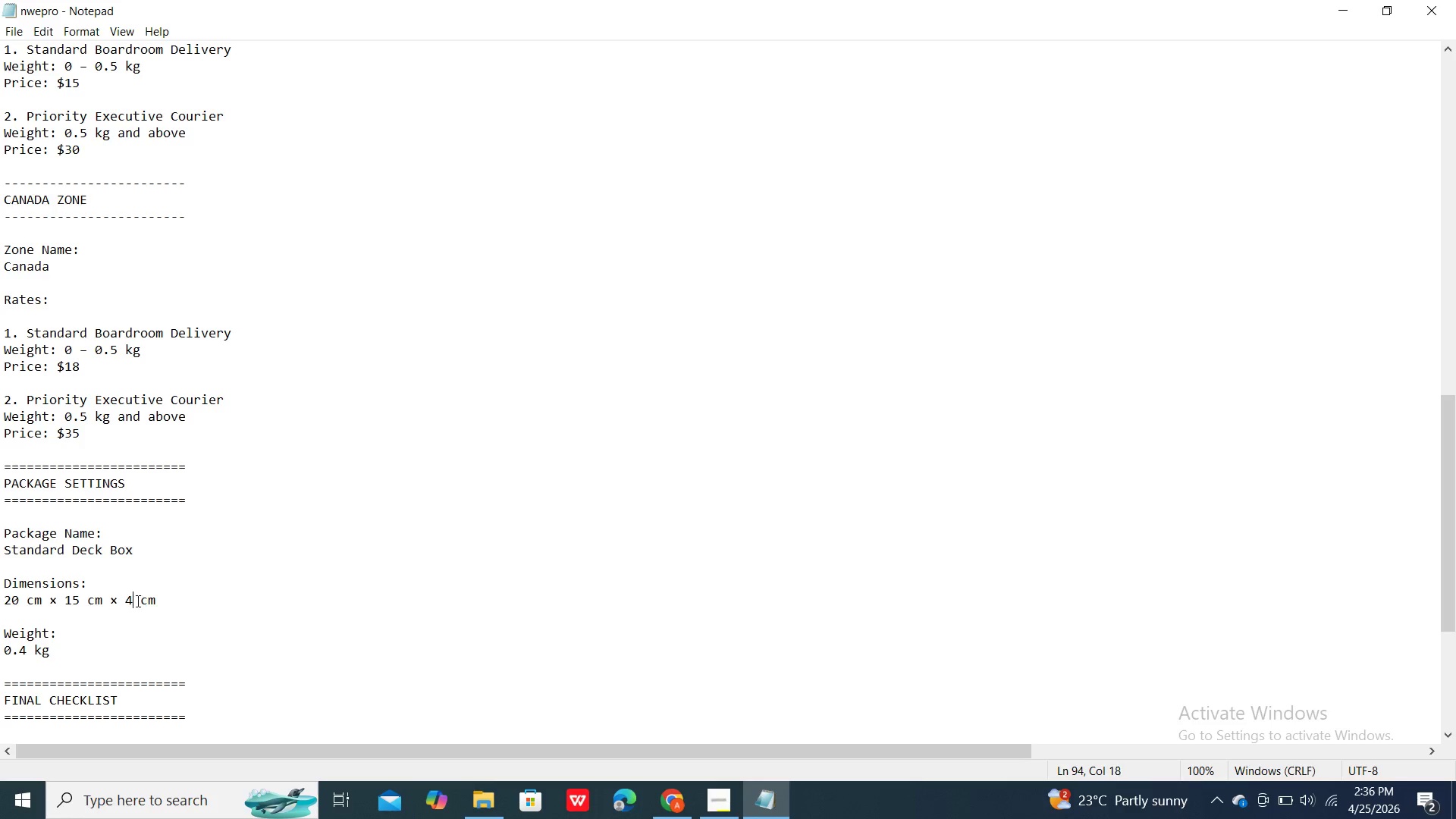 
left_click_drag(start_coordinate=[130, 601], to_coordinate=[146, 601])
 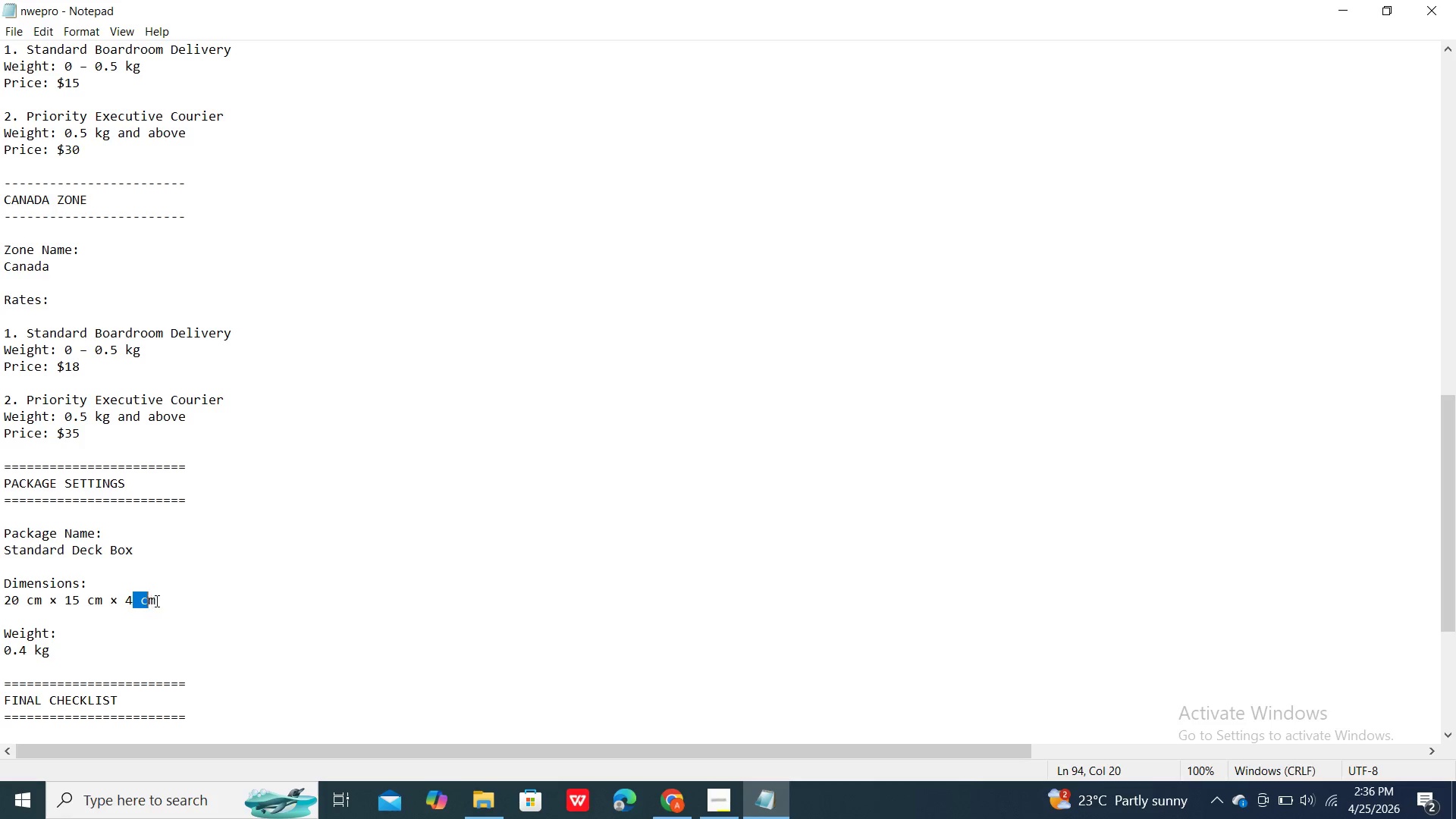 
triple_click([155, 601])
 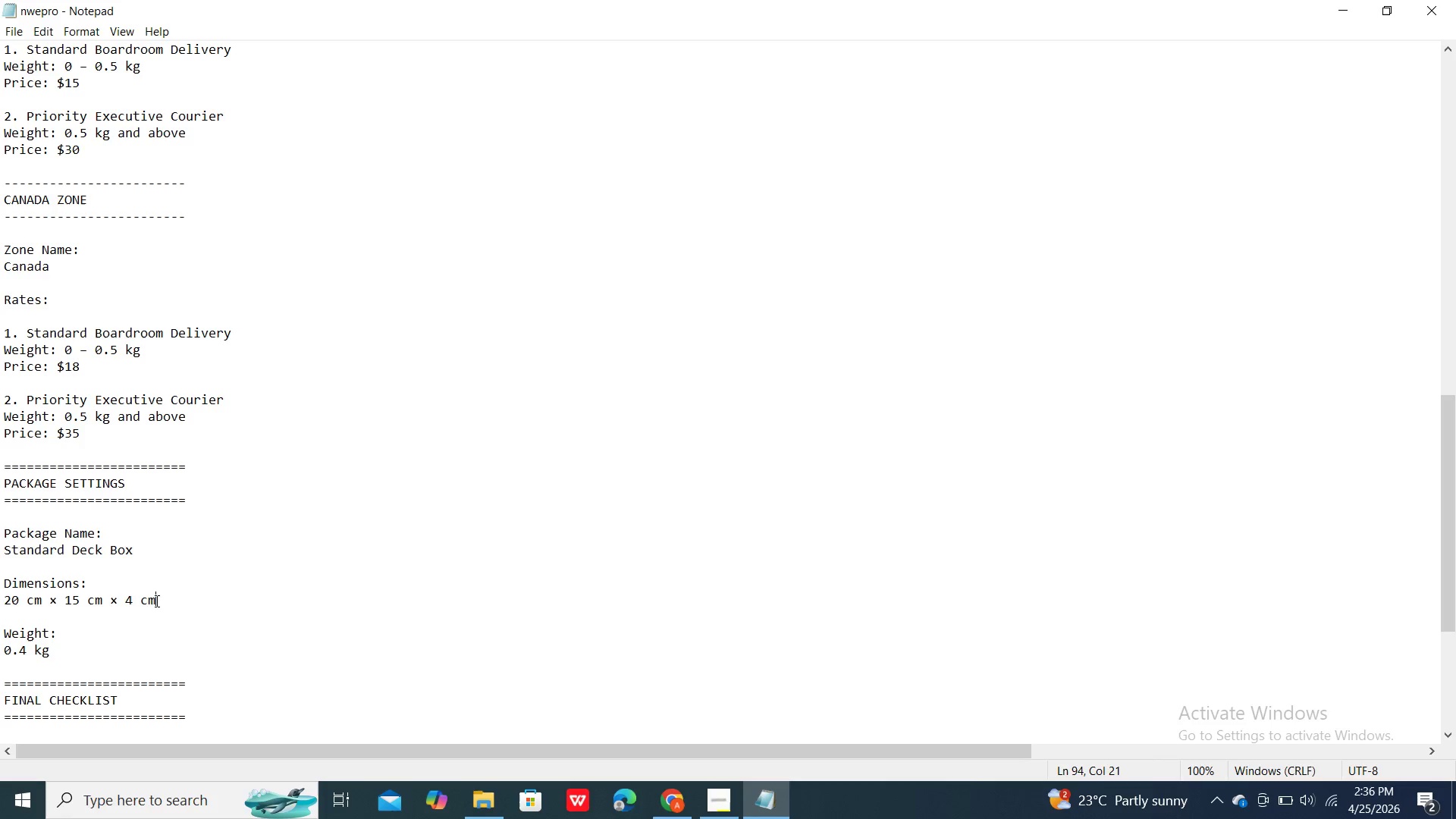 
triple_click([155, 601])
 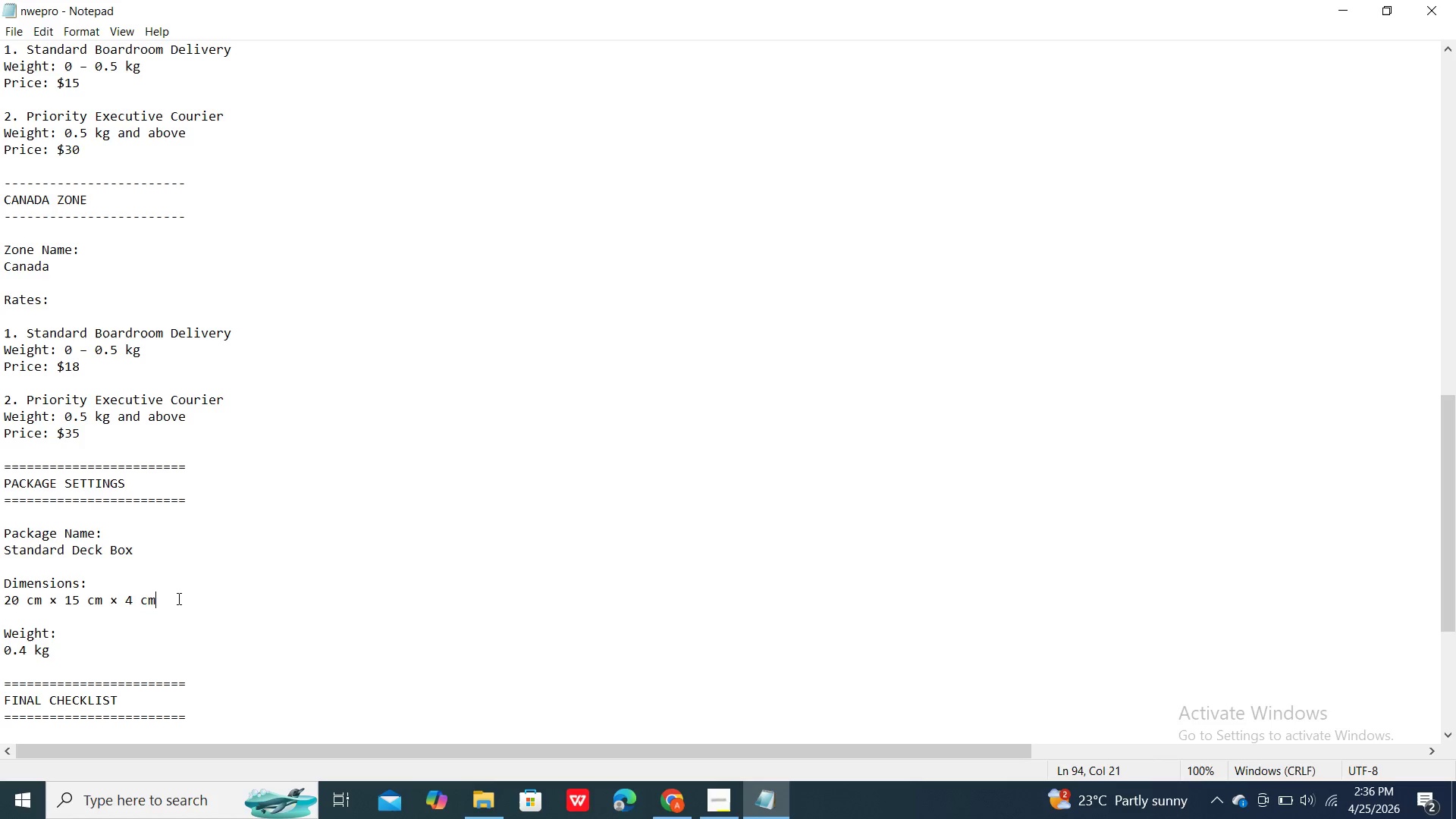 
triple_click([177, 598])
 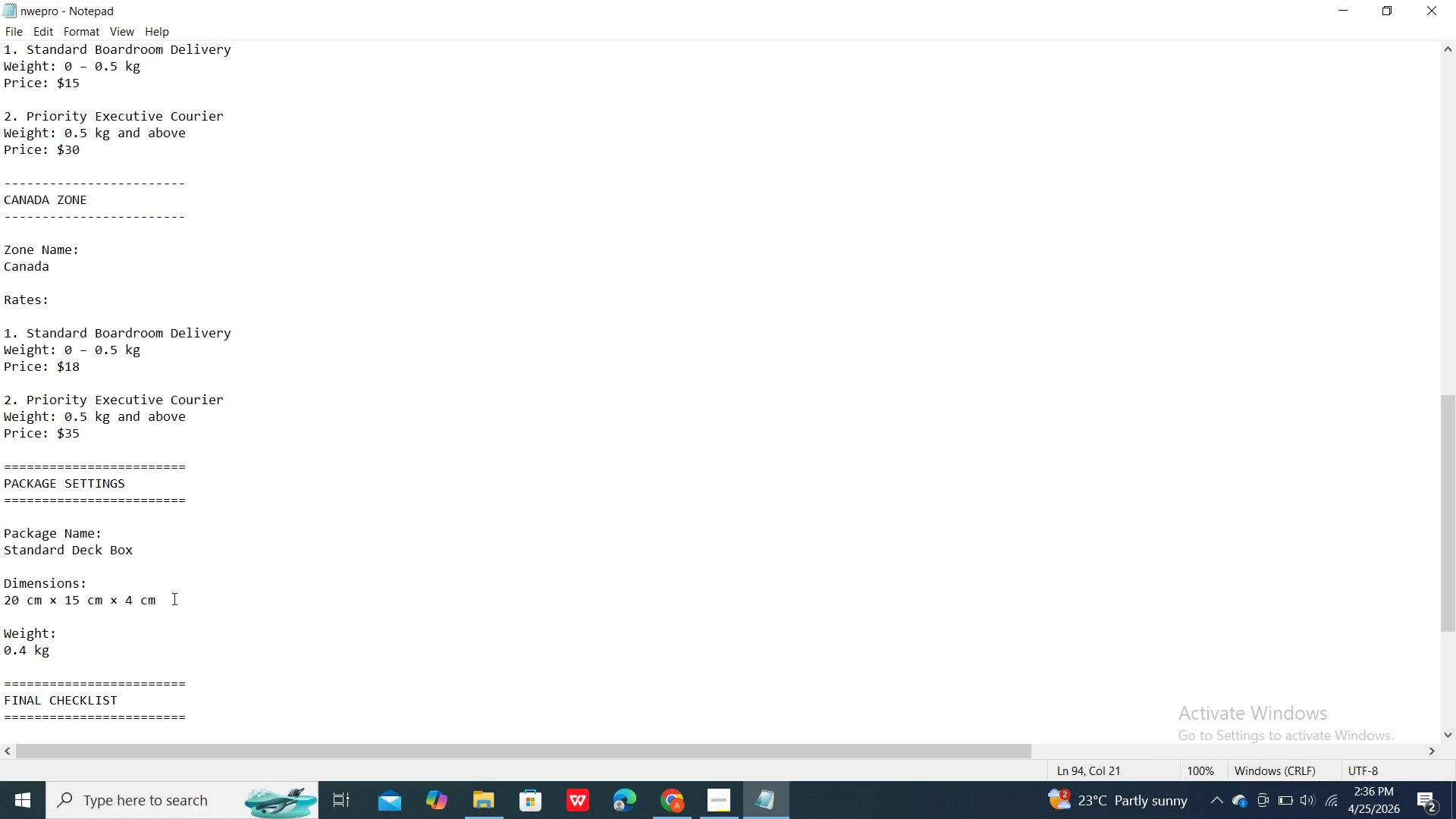 
left_click_drag(start_coordinate=[177, 598], to_coordinate=[125, 597])
 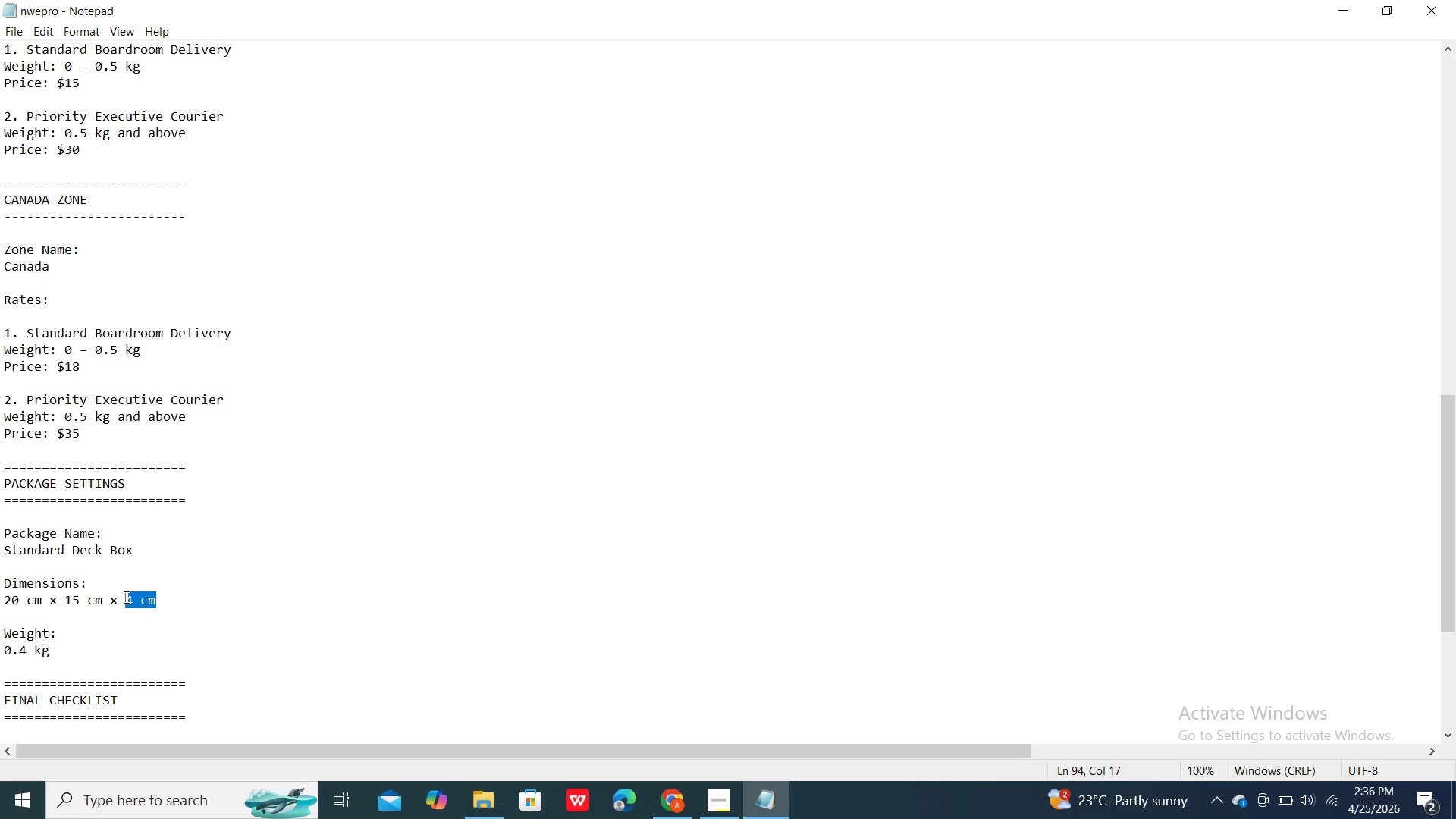 
right_click([125, 597])
 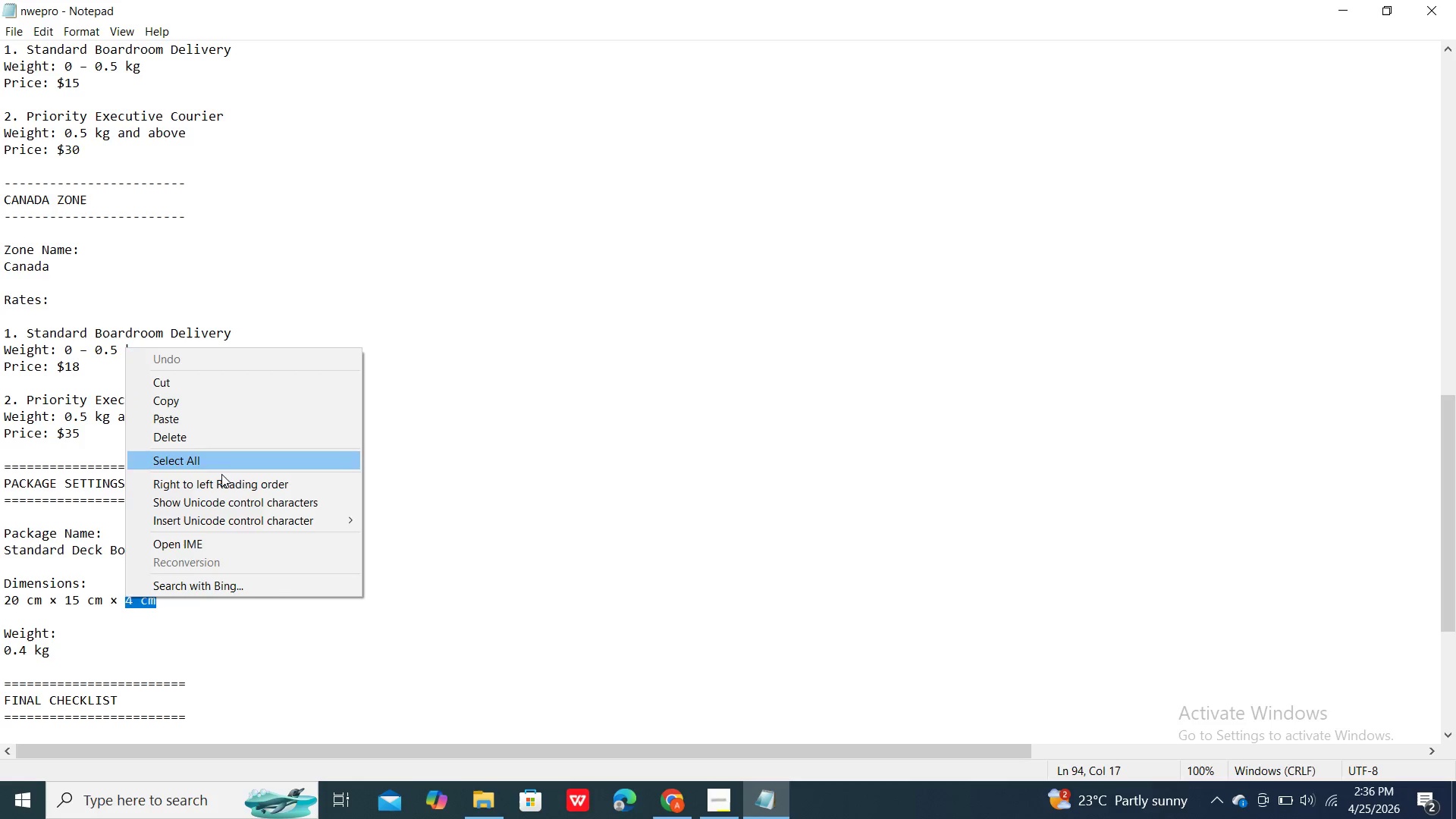 
double_click([373, 664])
 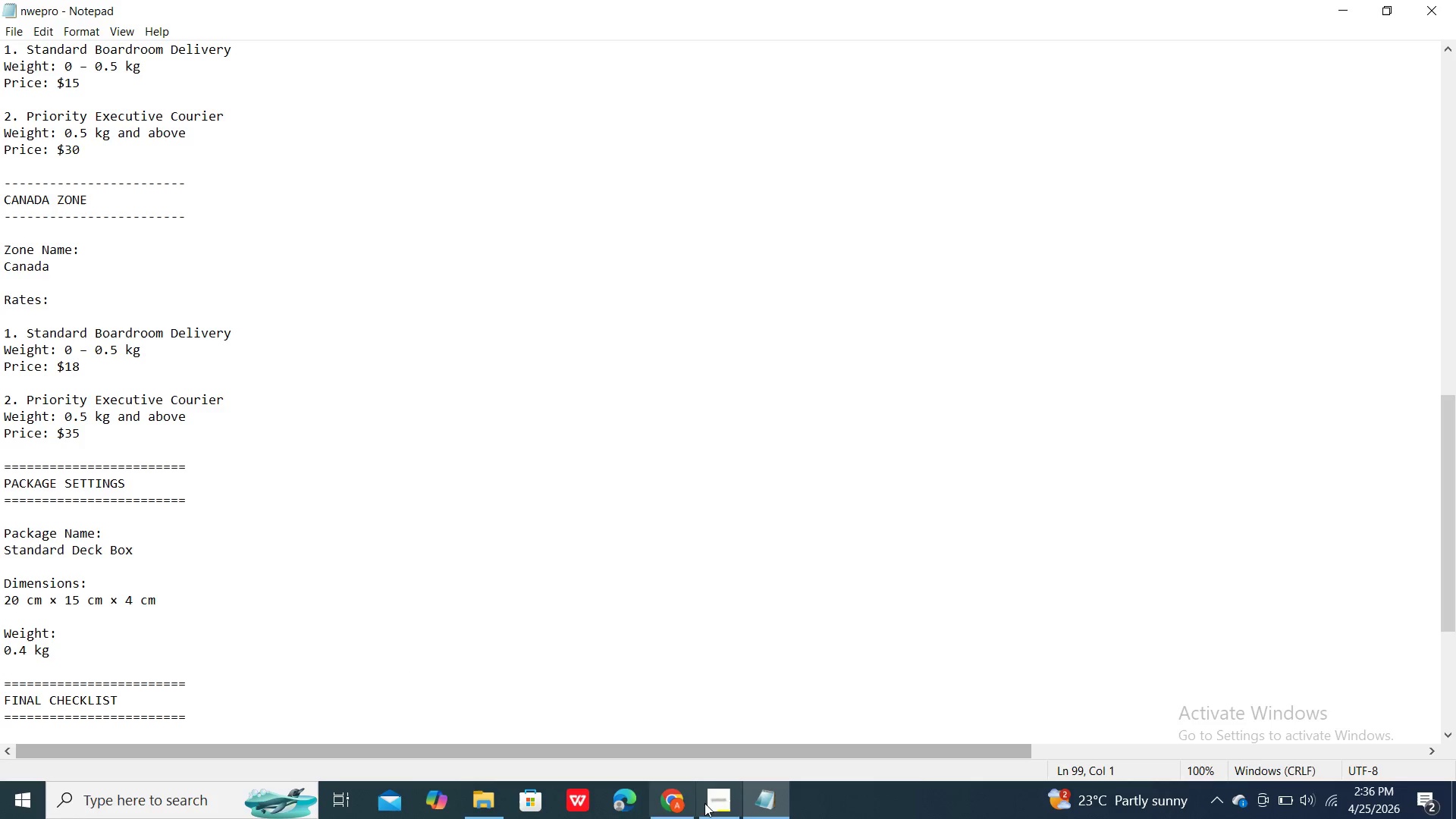 
left_click([715, 809])